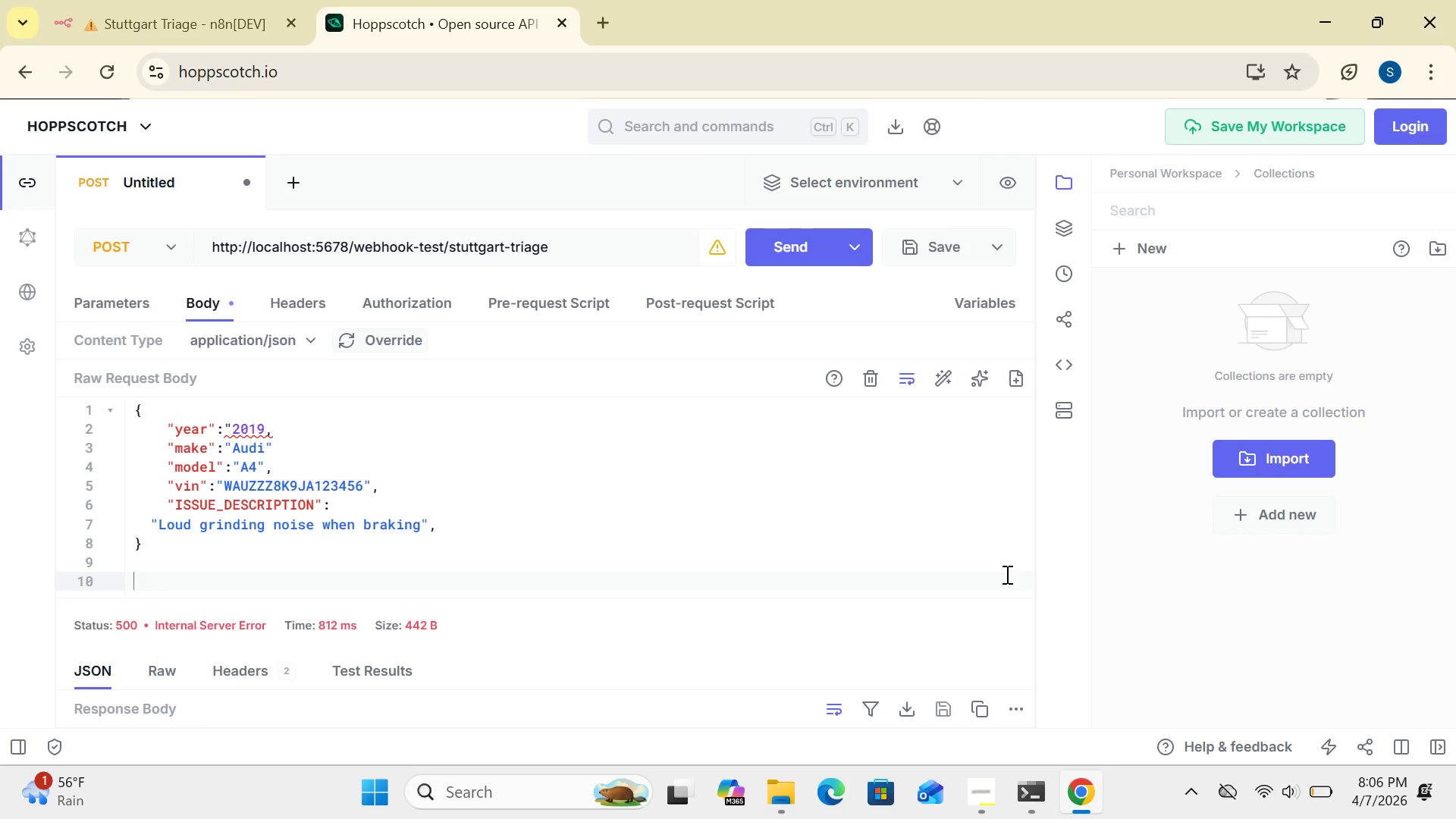 
key(ArrowDown)
 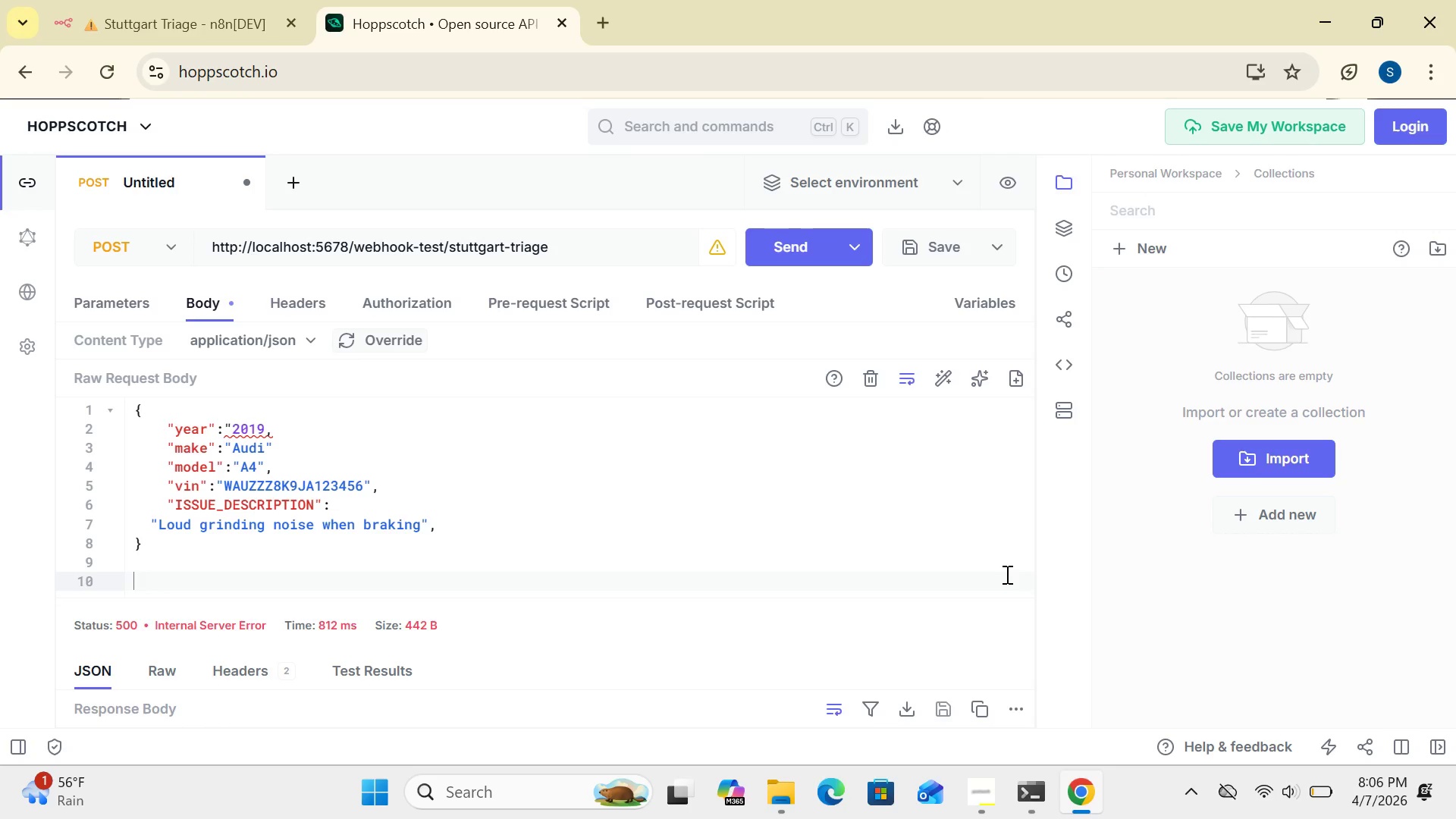 
key(ArrowDown)
 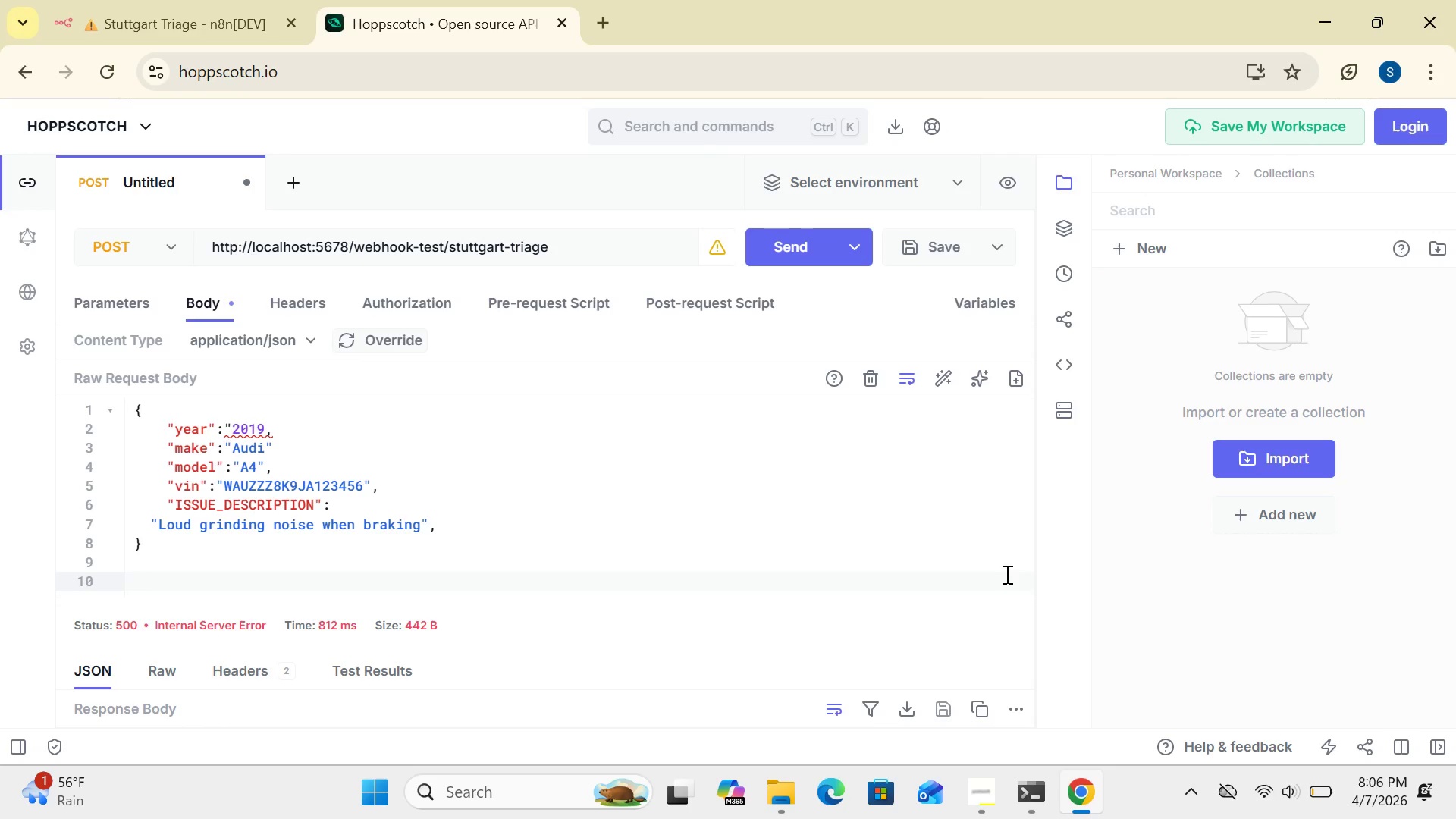 
key(ArrowDown)
 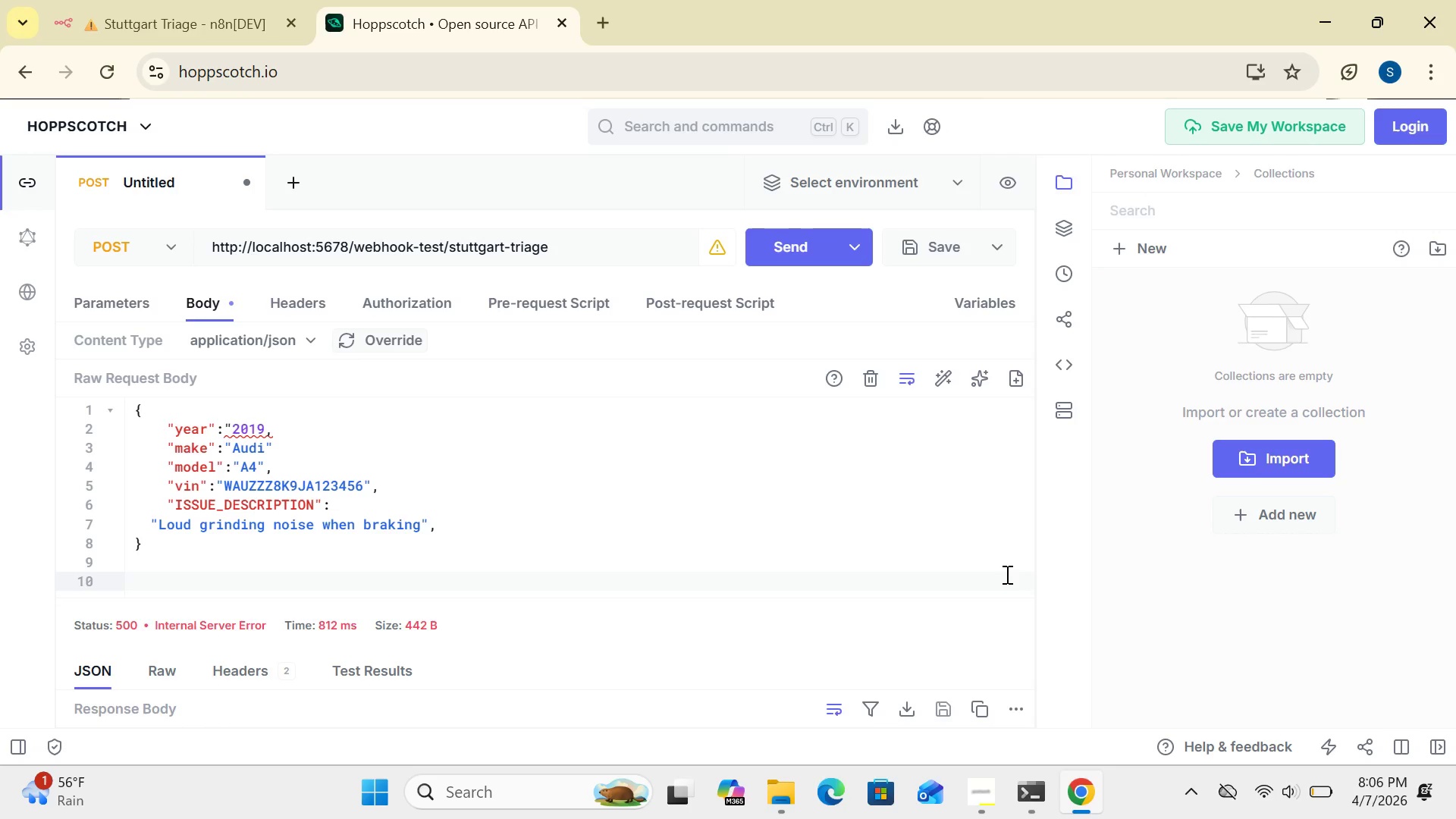 
key(ArrowDown)
 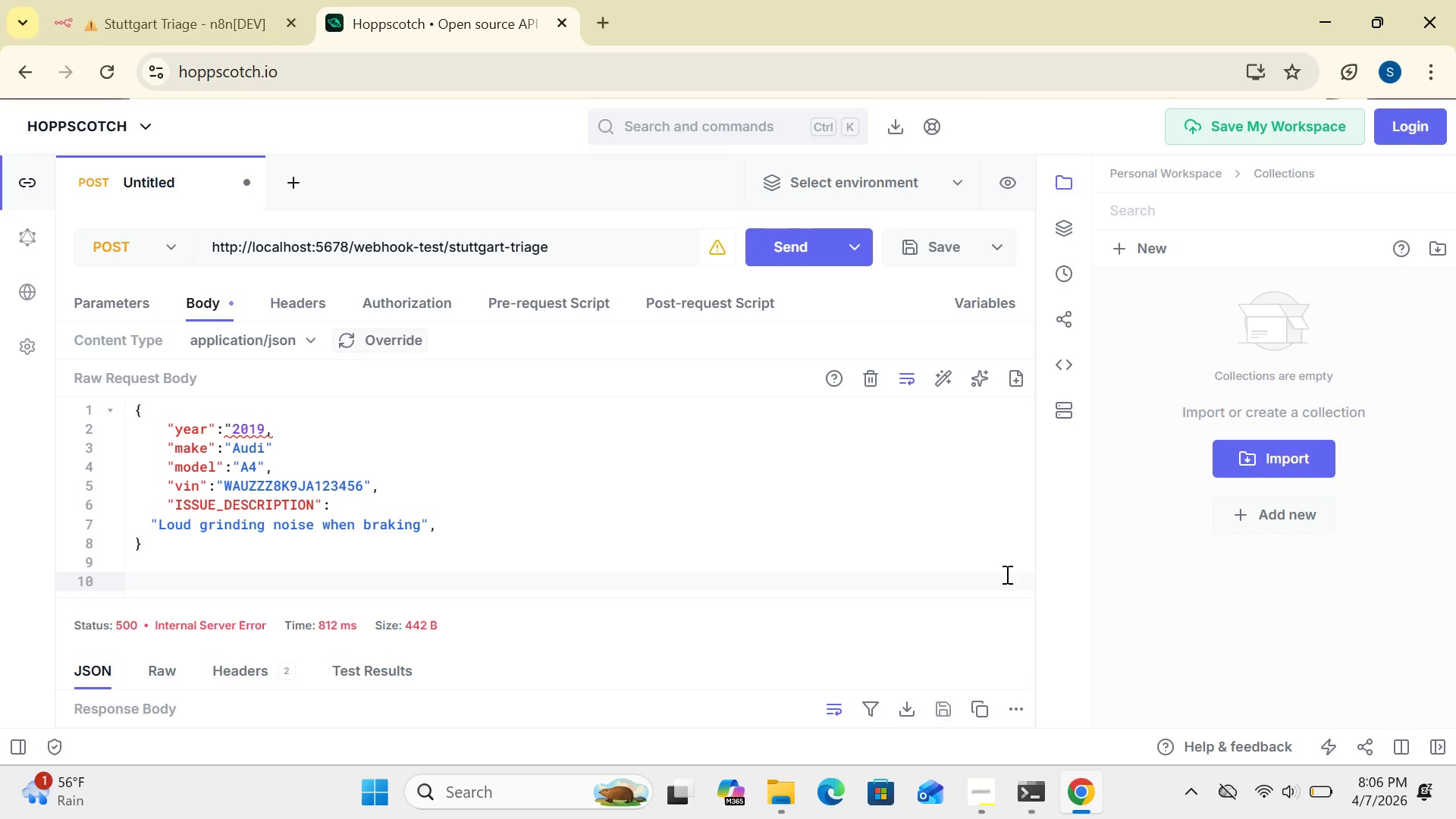 
key(ArrowDown)
 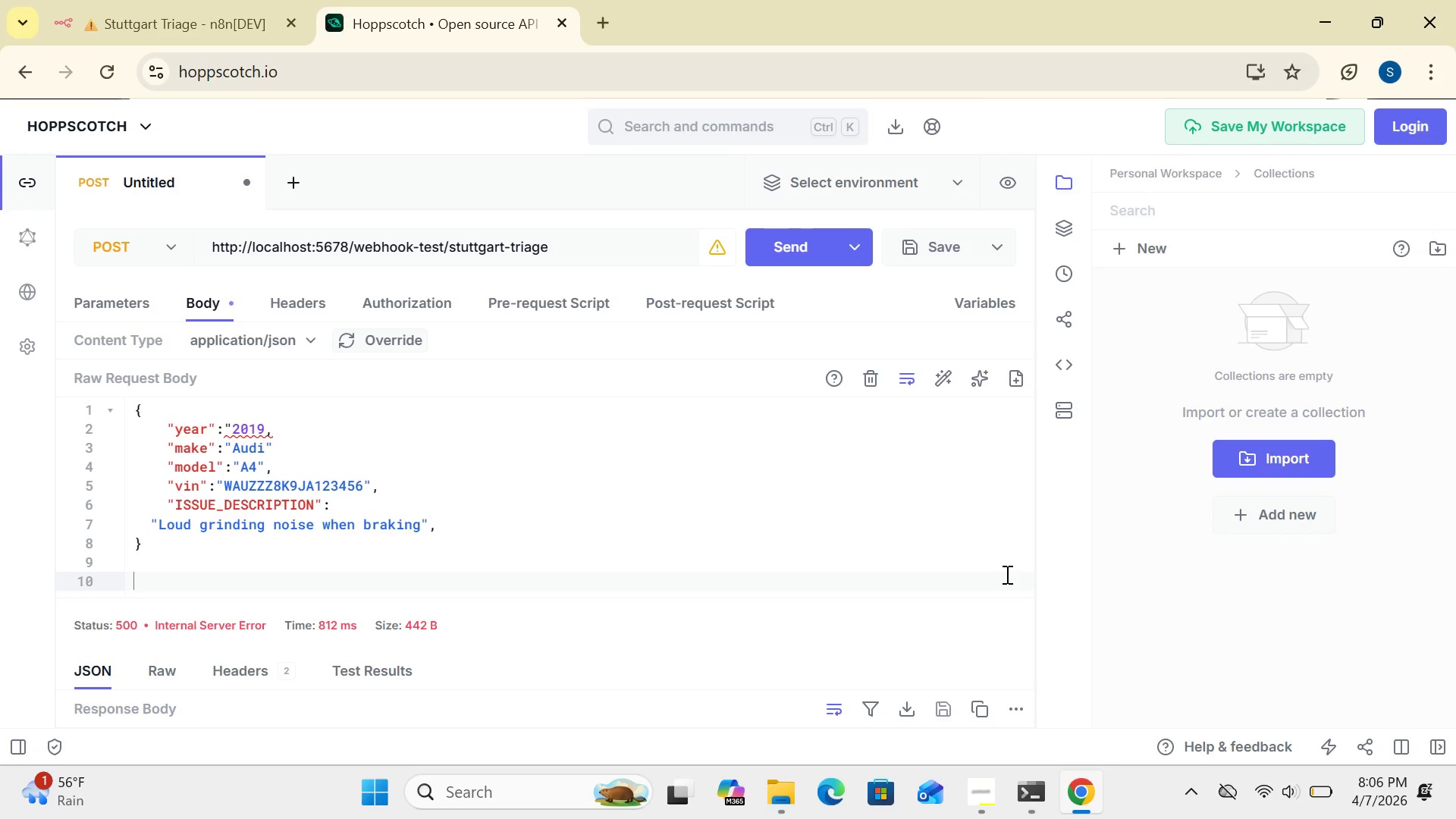 
key(ArrowDown)
 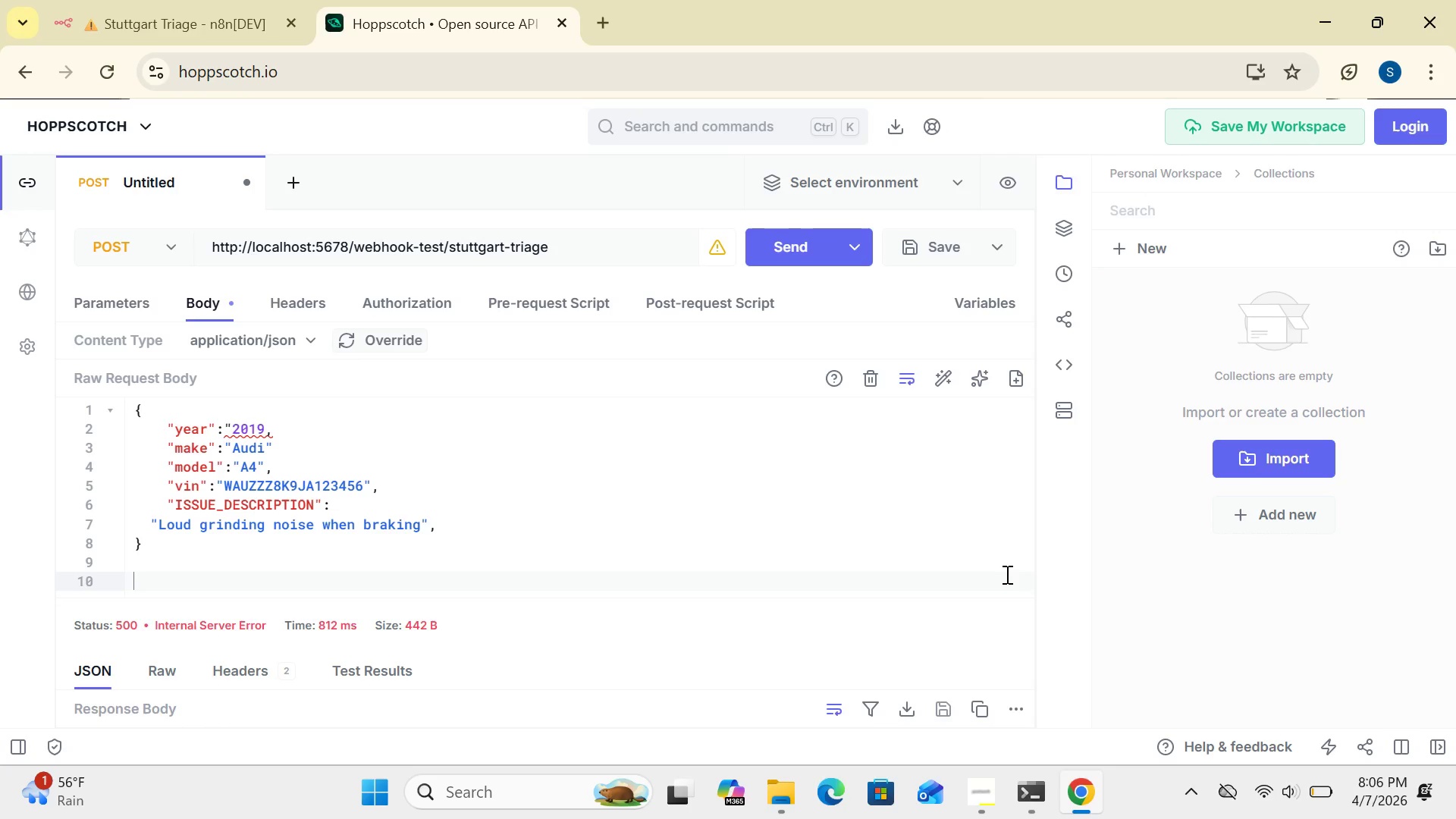 
key(ArrowDown)
 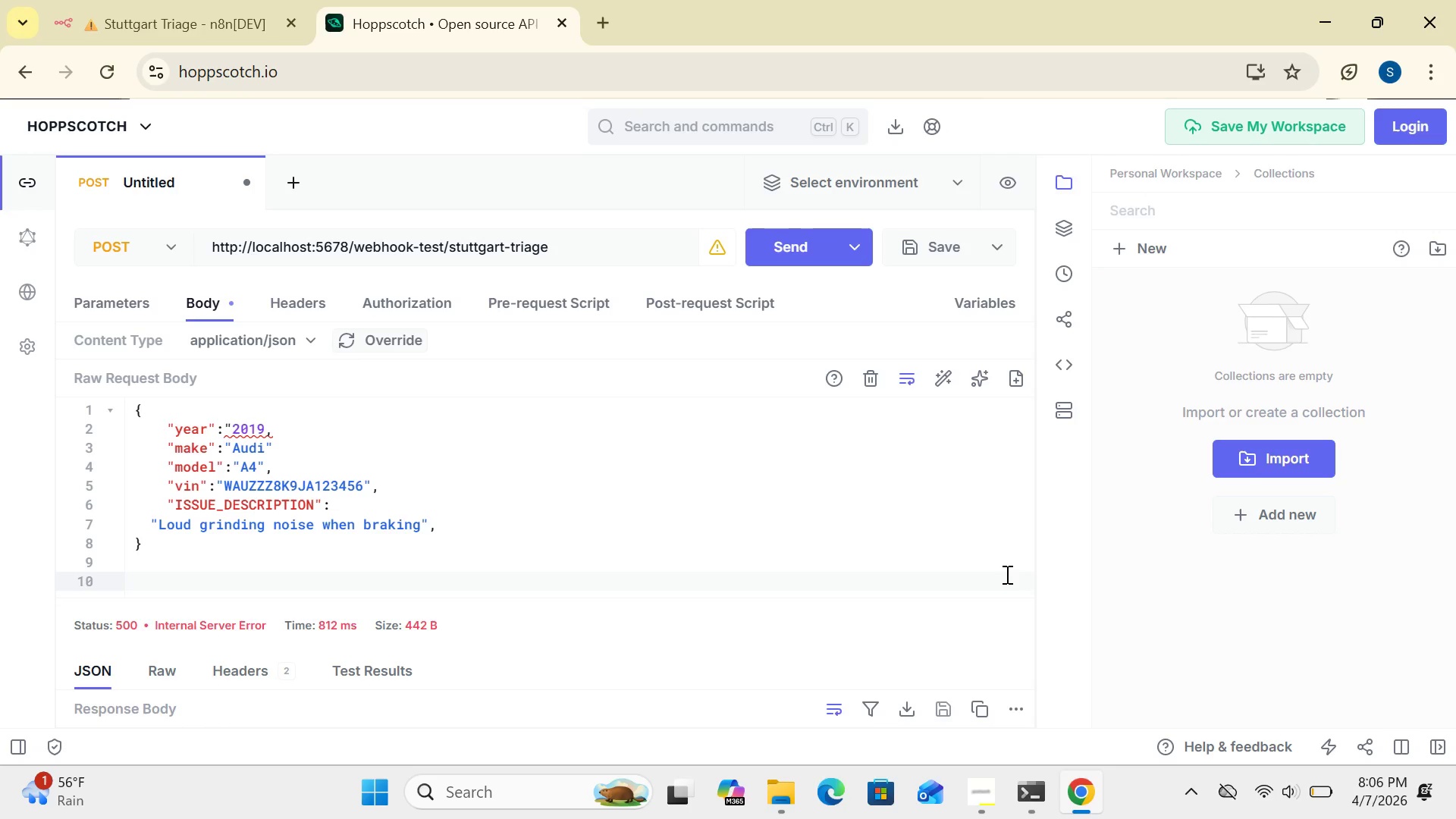 
key(ArrowDown)
 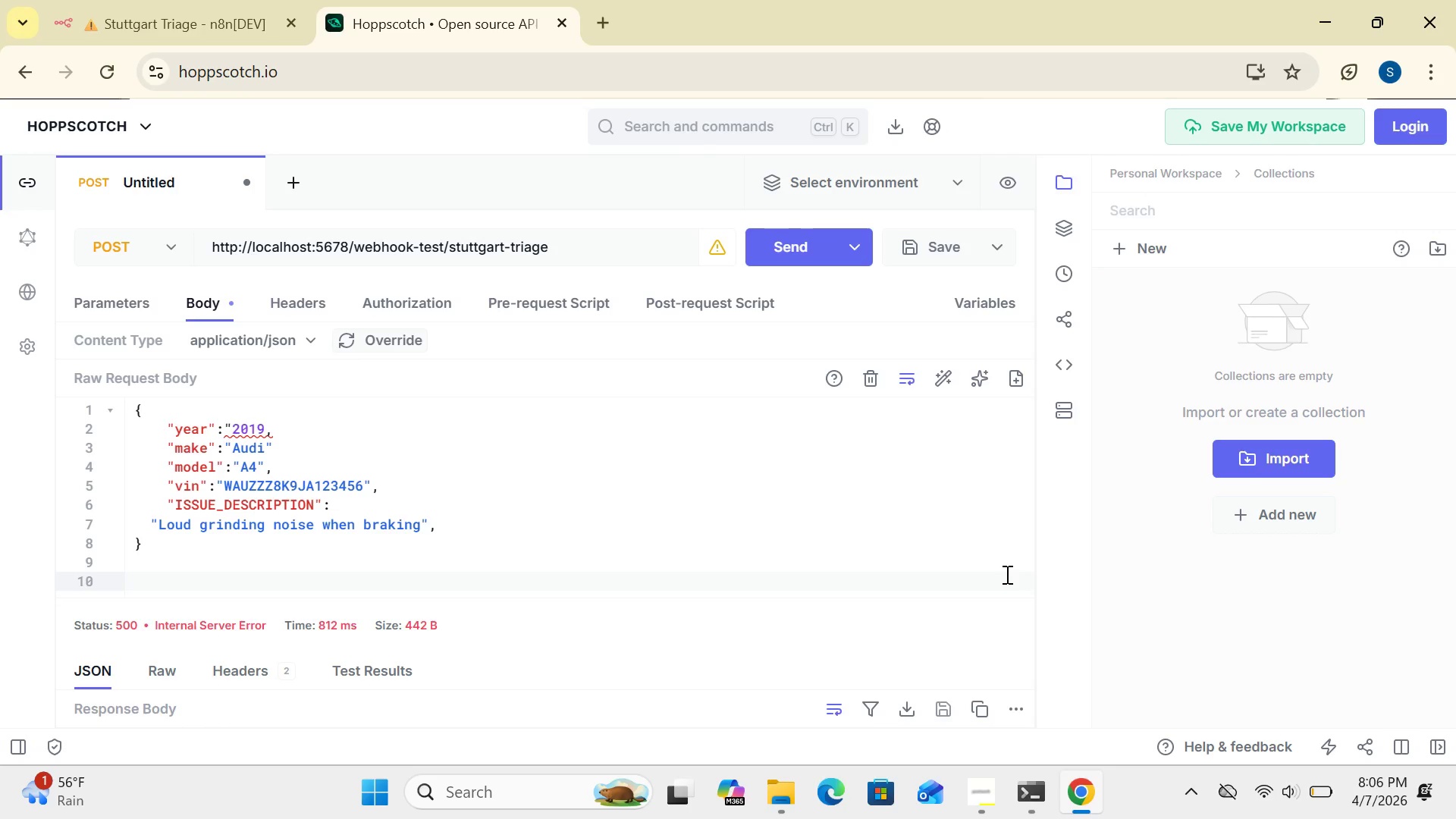 
key(ArrowDown)
 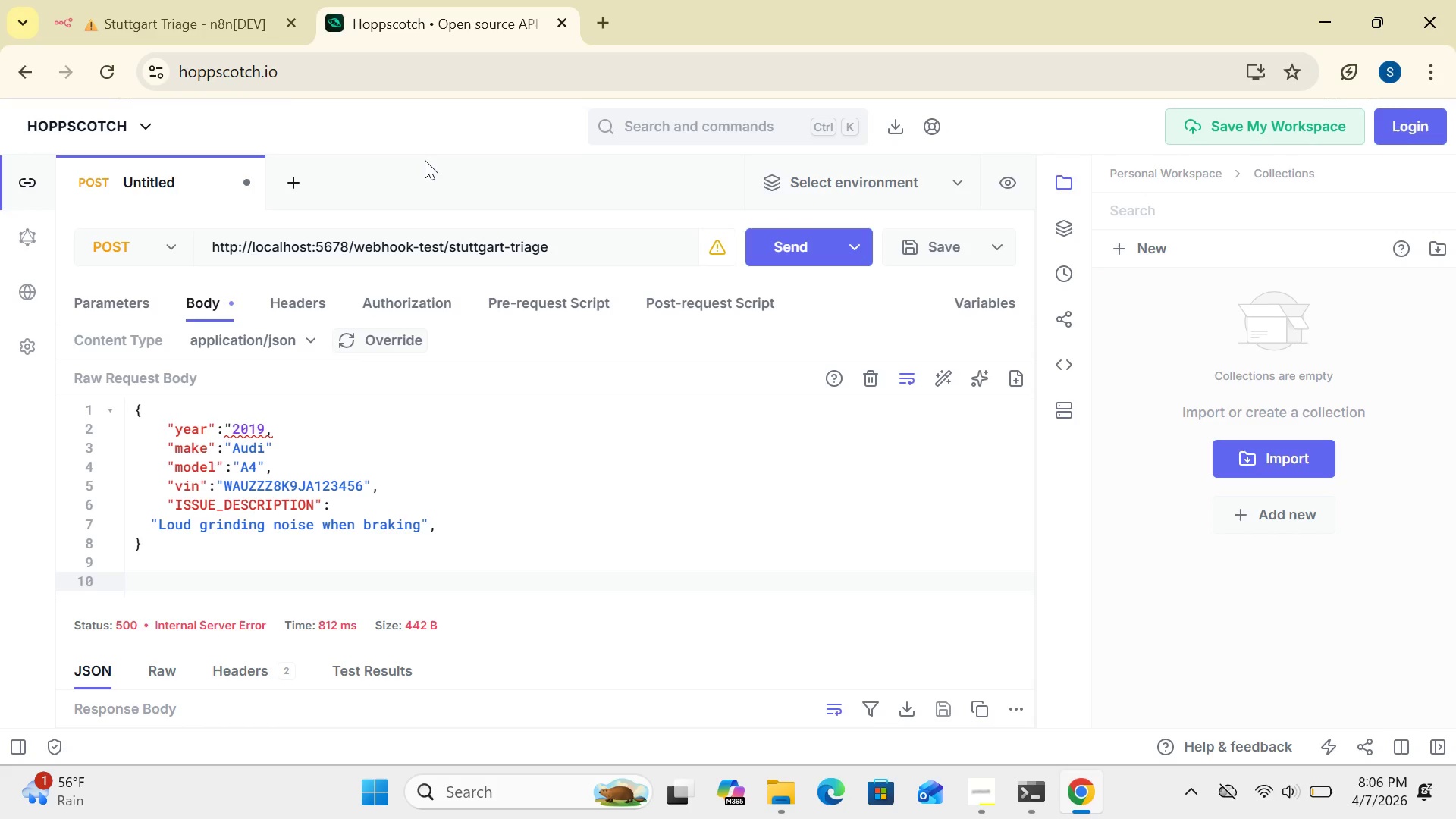 
left_click([202, 26])
 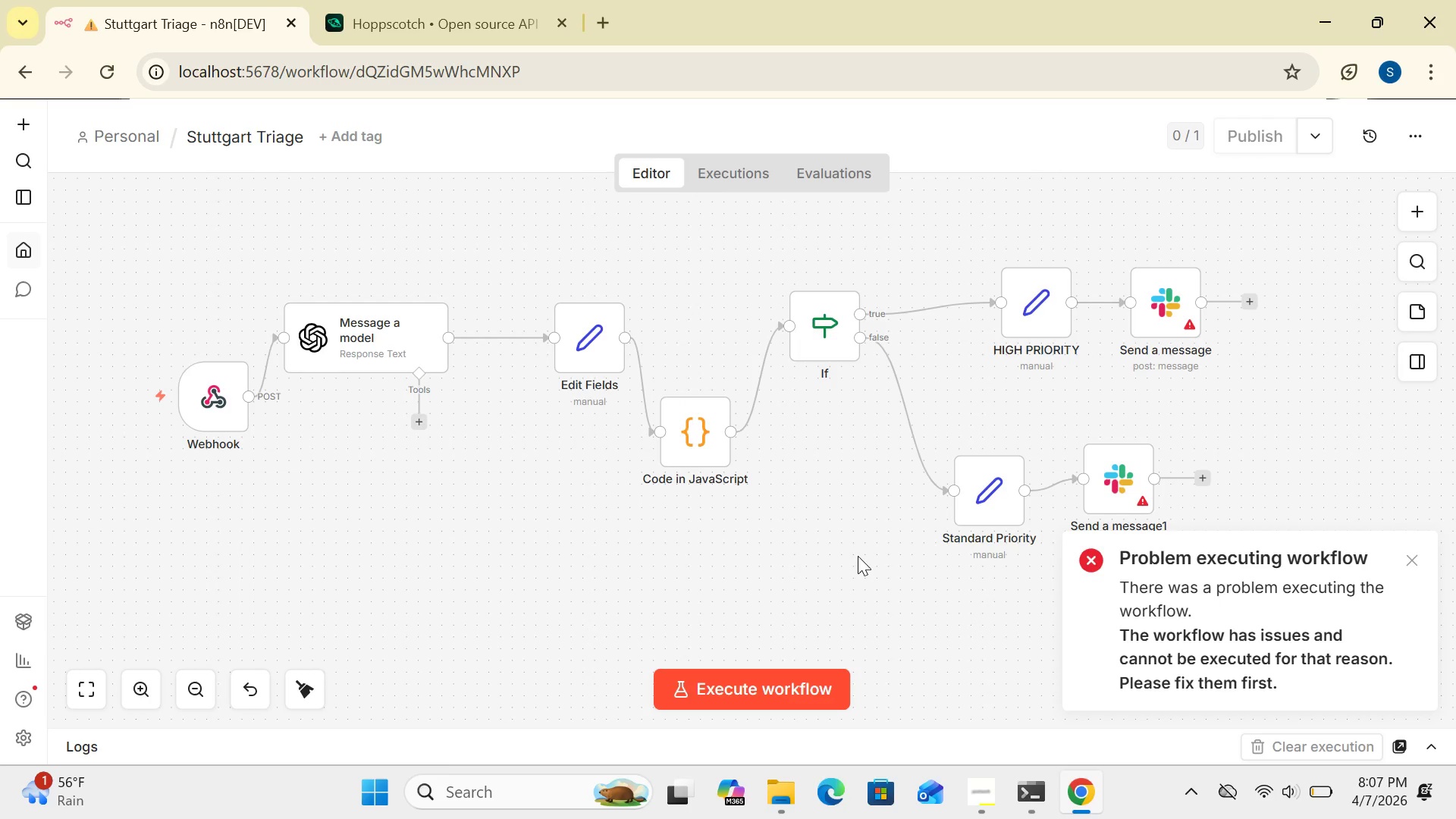 
wait(35.94)
 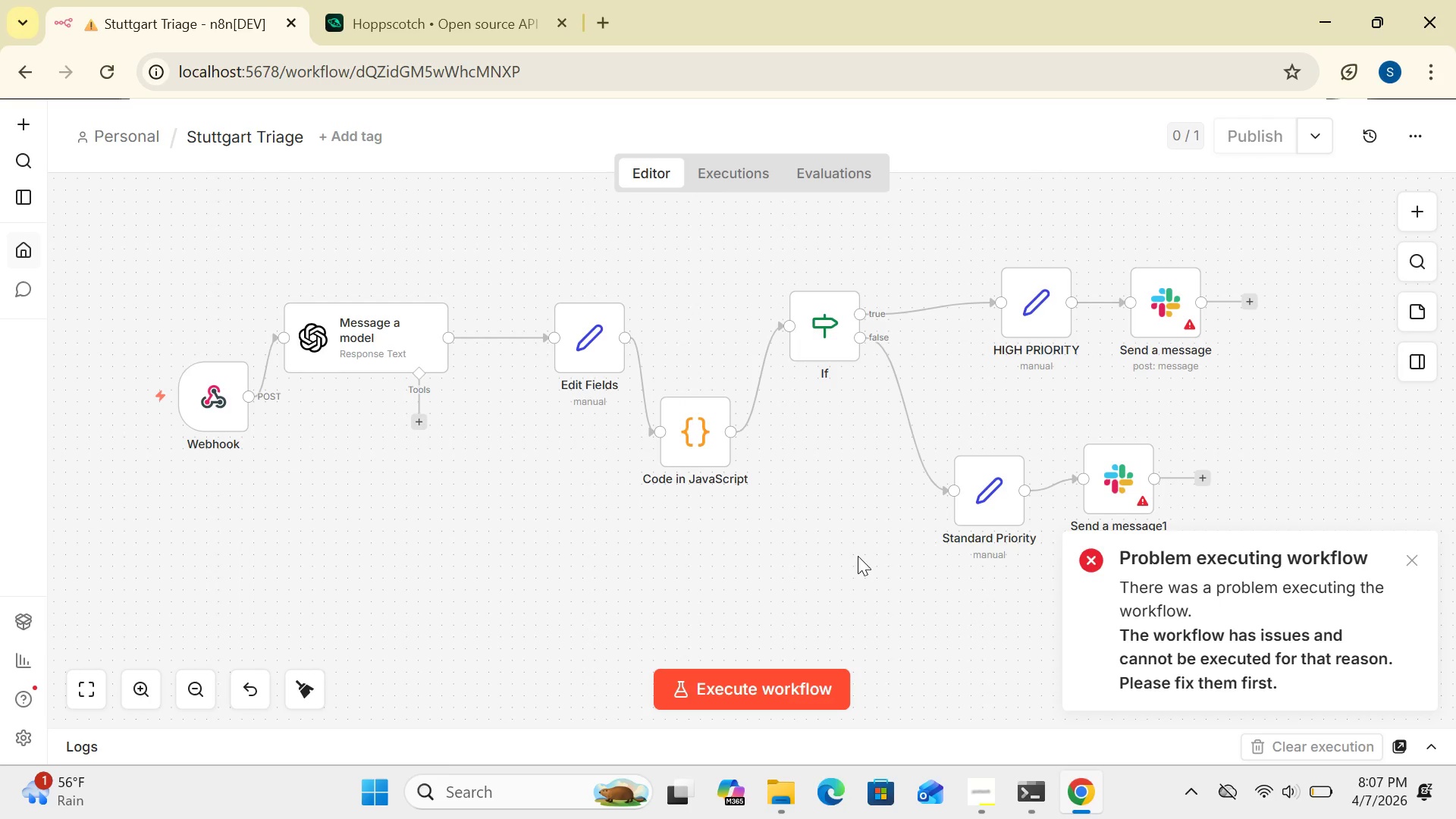 
left_click([817, 686])
 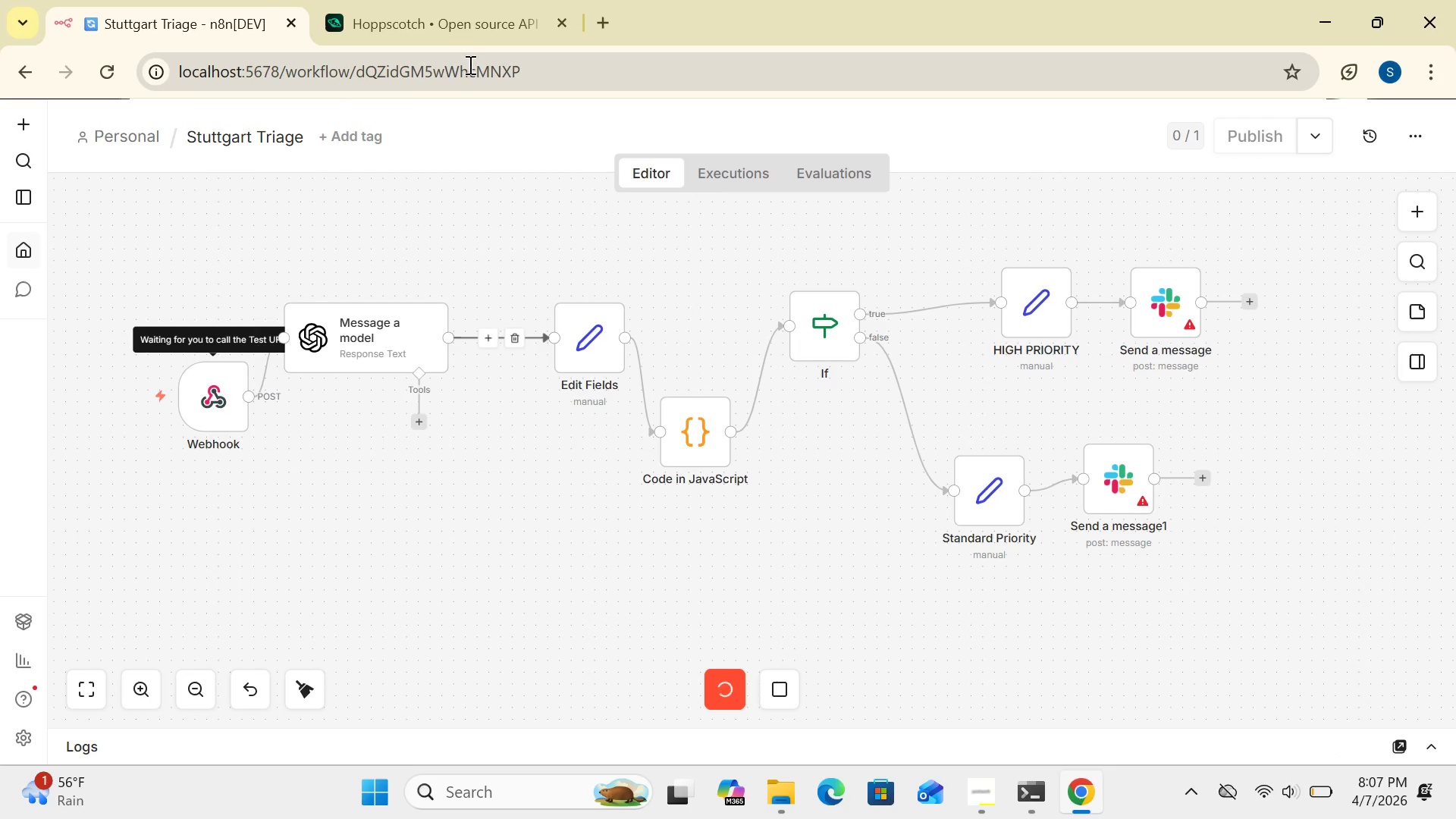 
left_click([465, 23])
 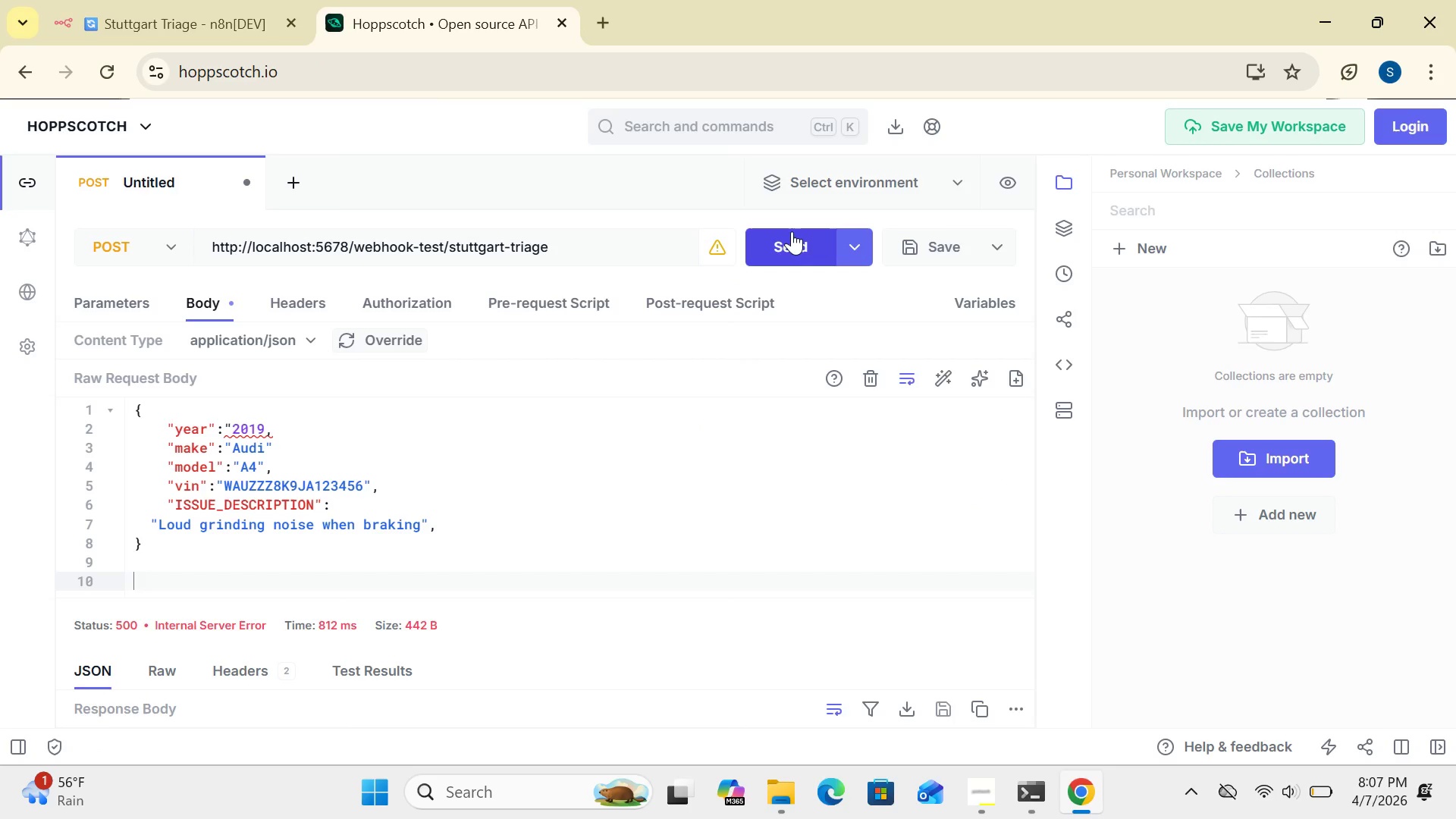 
left_click([792, 231])
 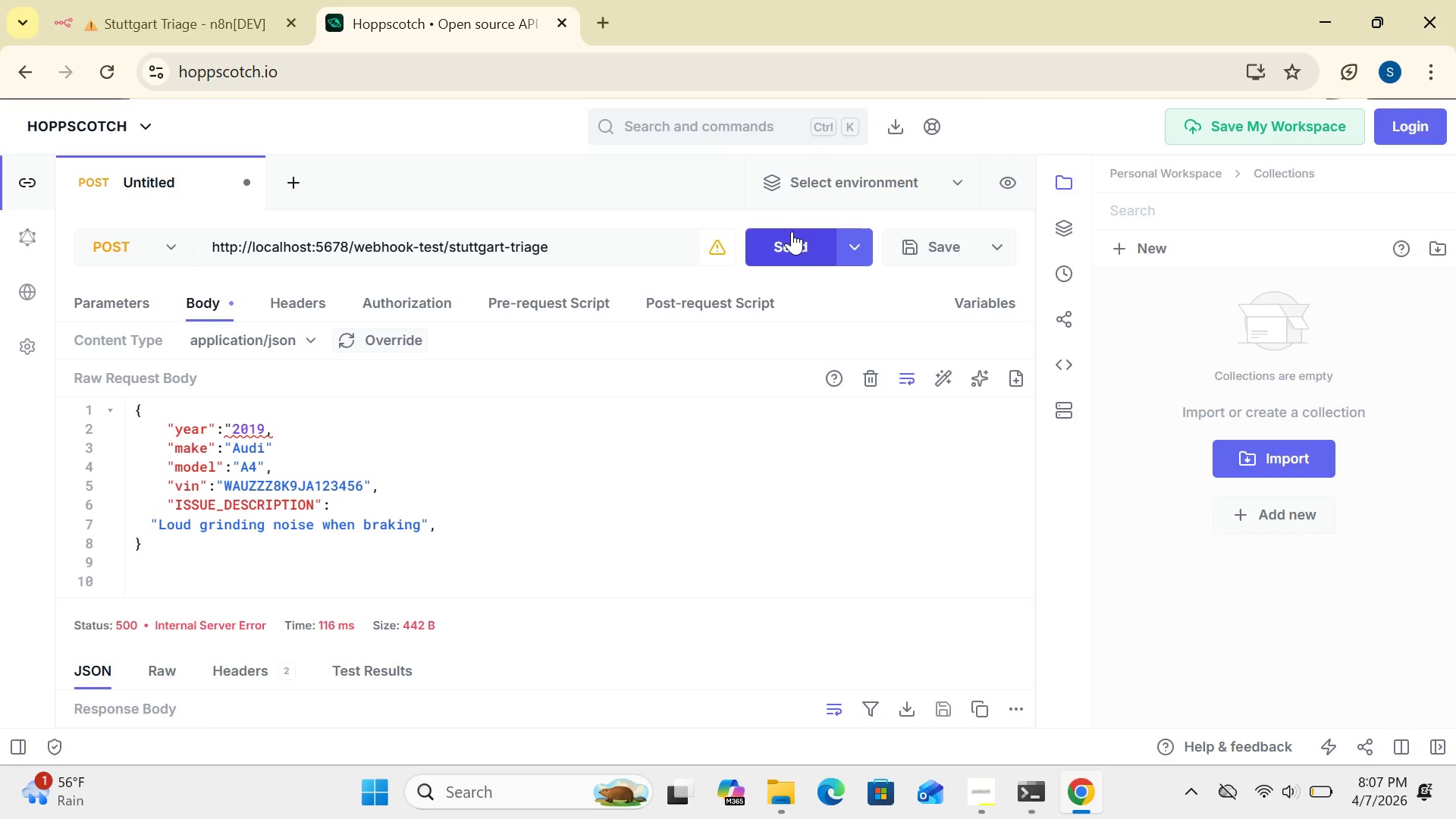 
wait(16.88)
 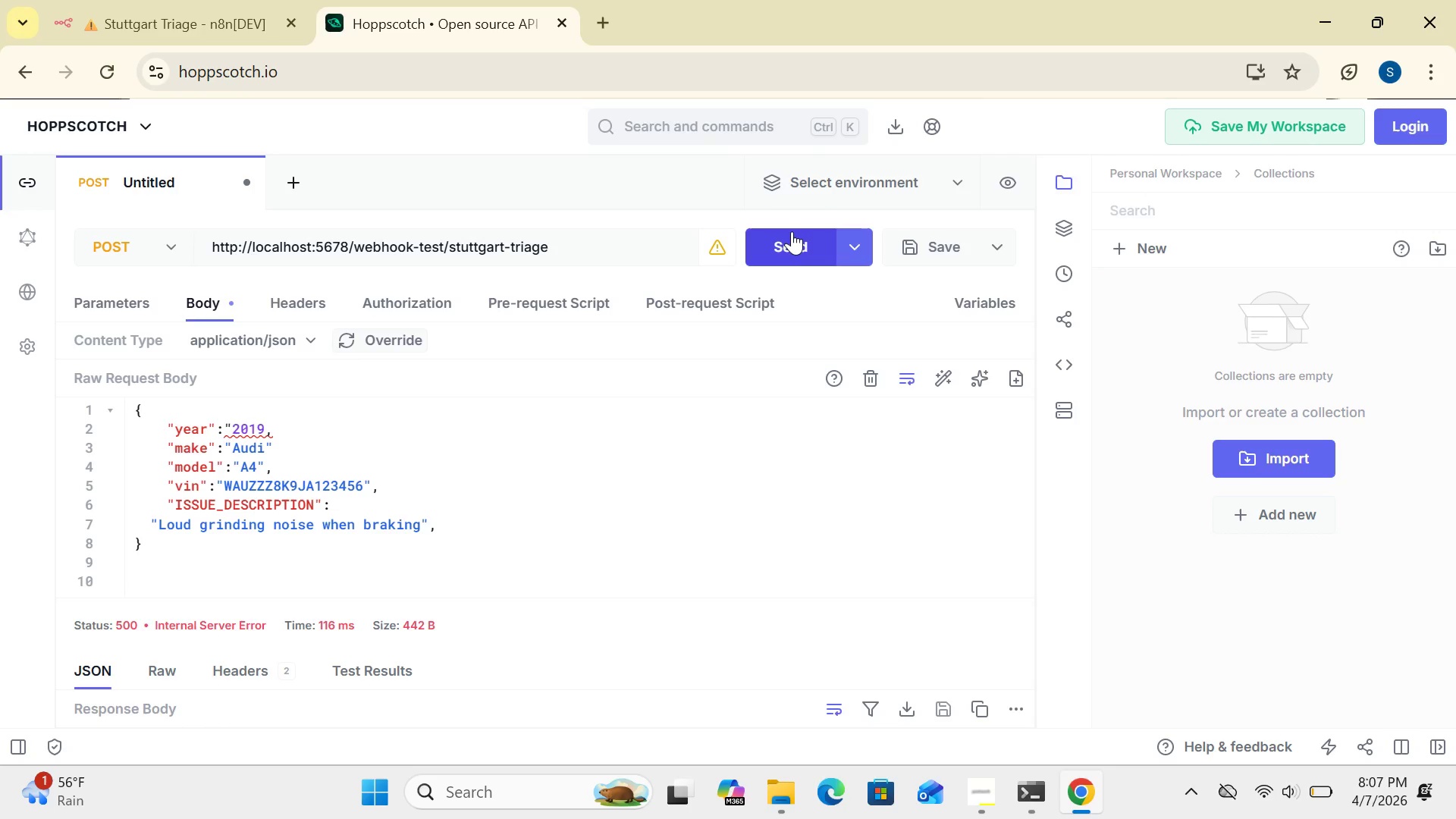 
left_click([167, 29])
 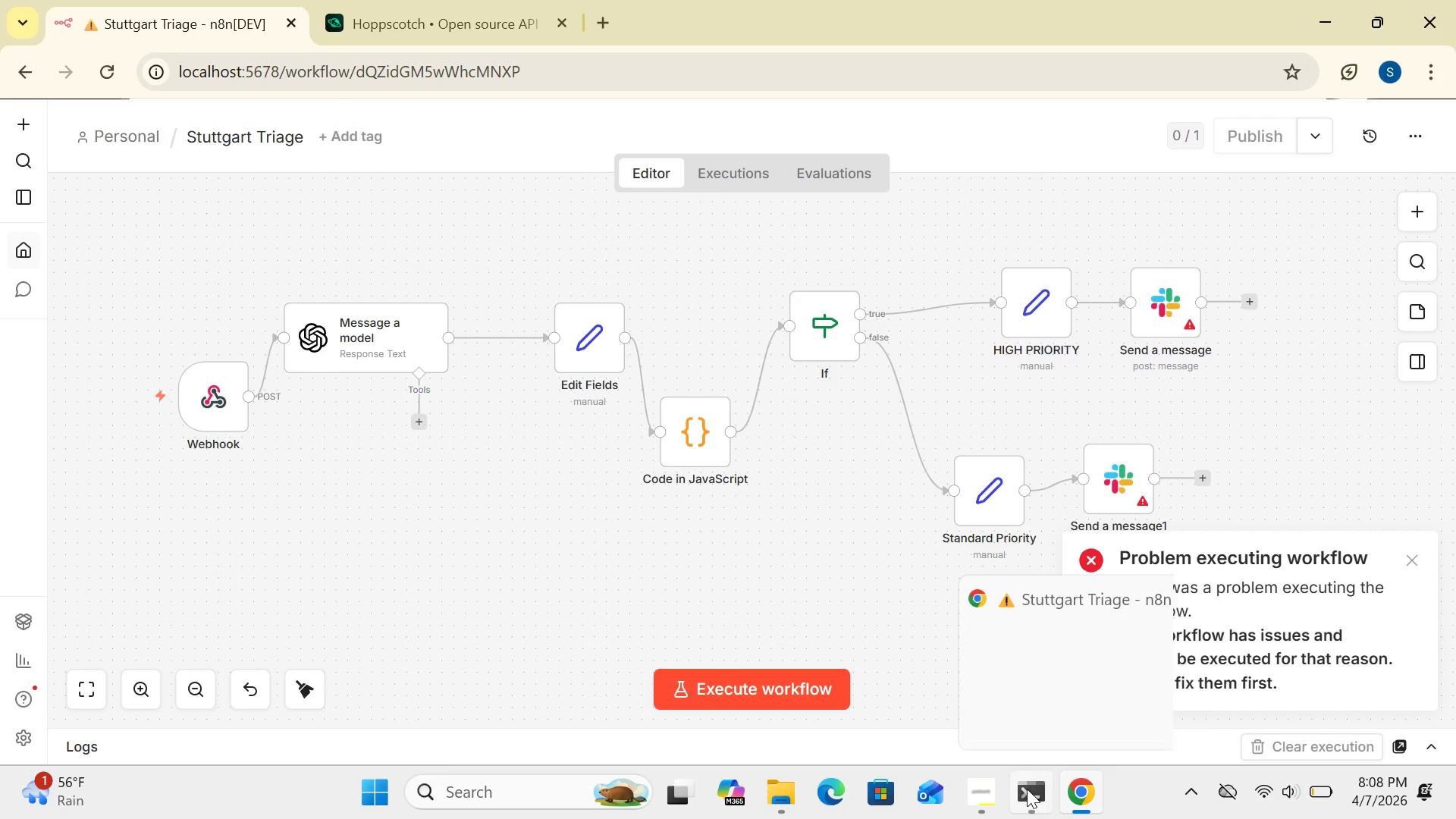 
wait(18.34)
 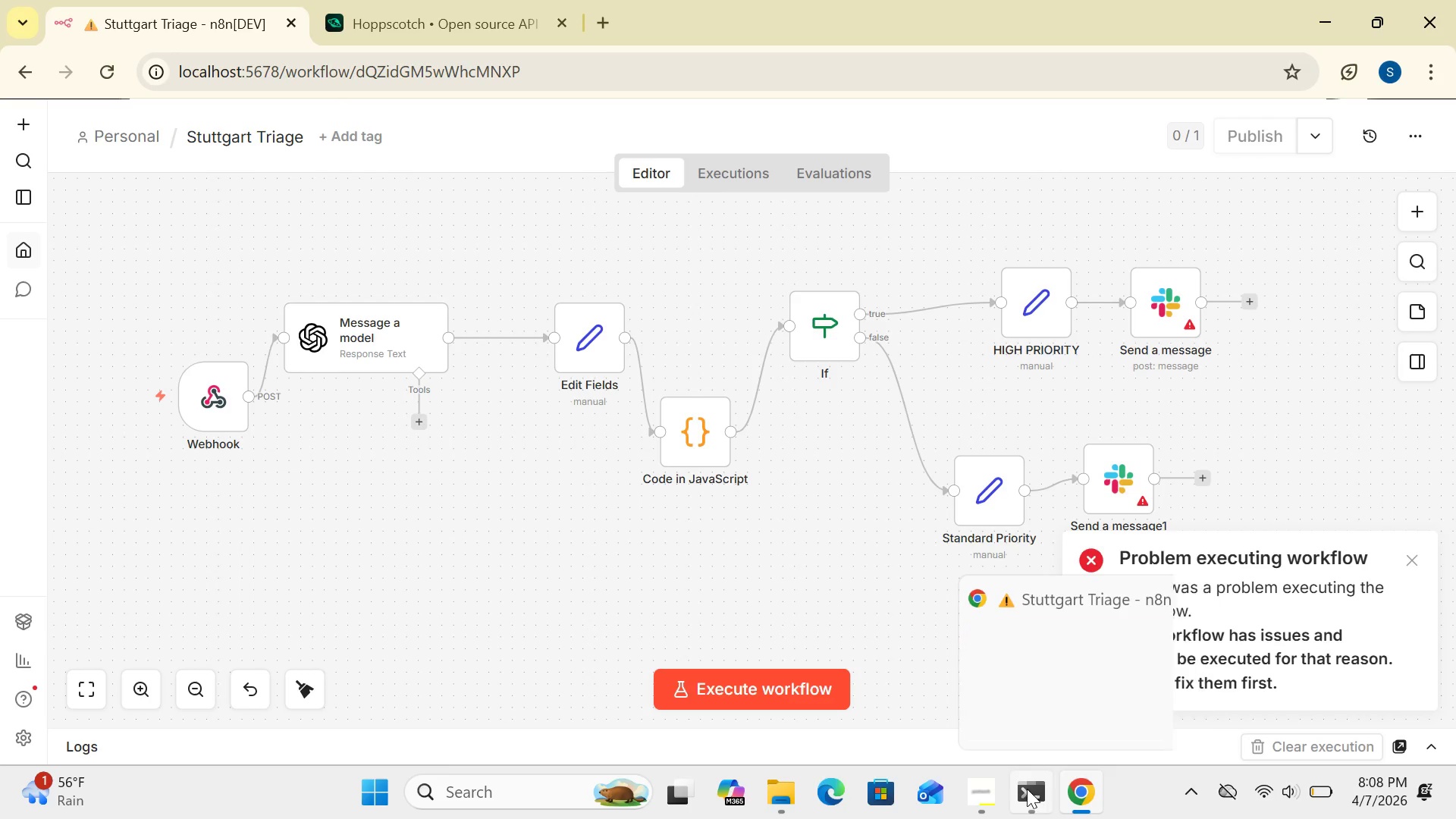 
mouse_move([970, 795])
 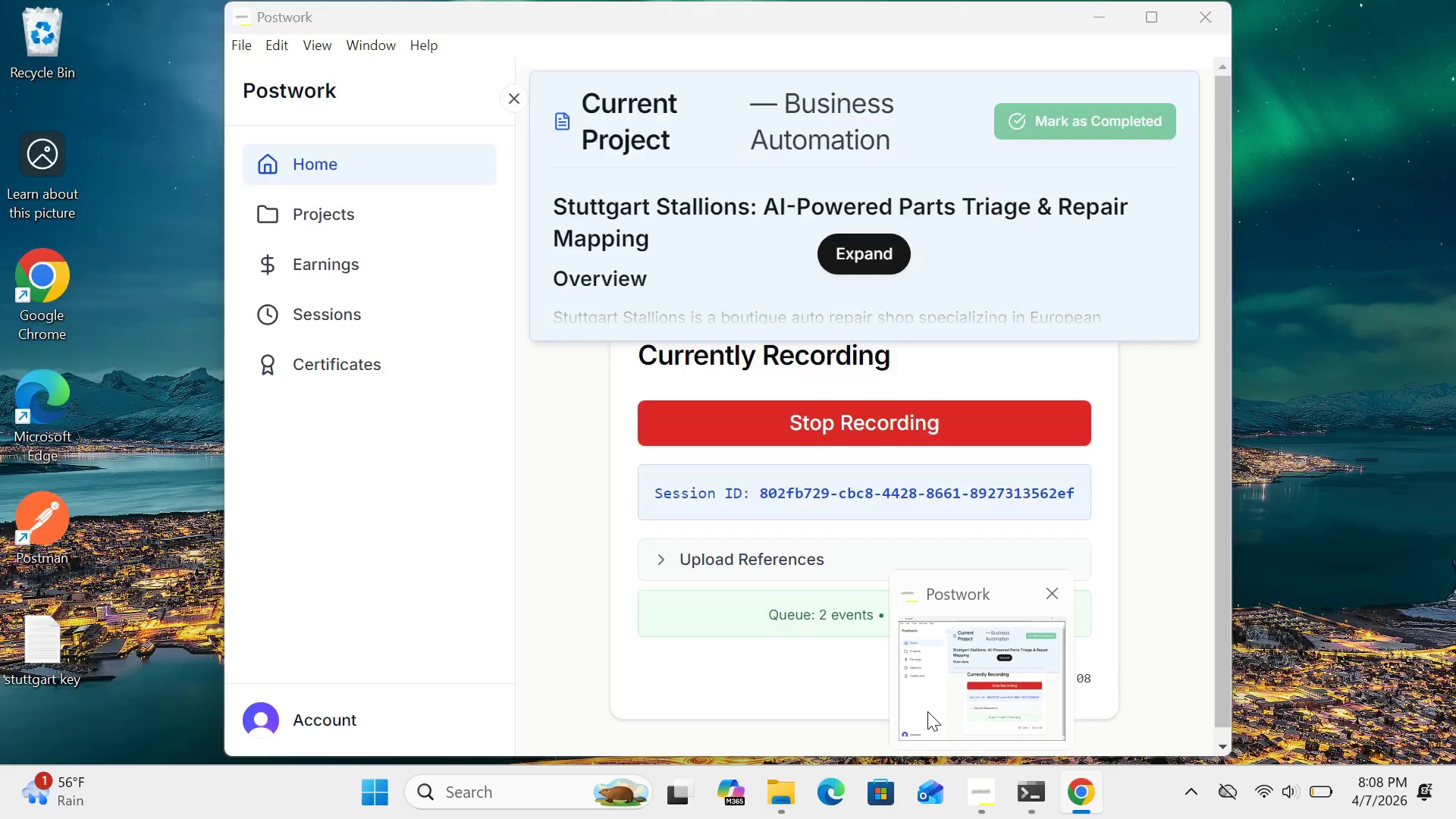 
left_click([927, 711])